 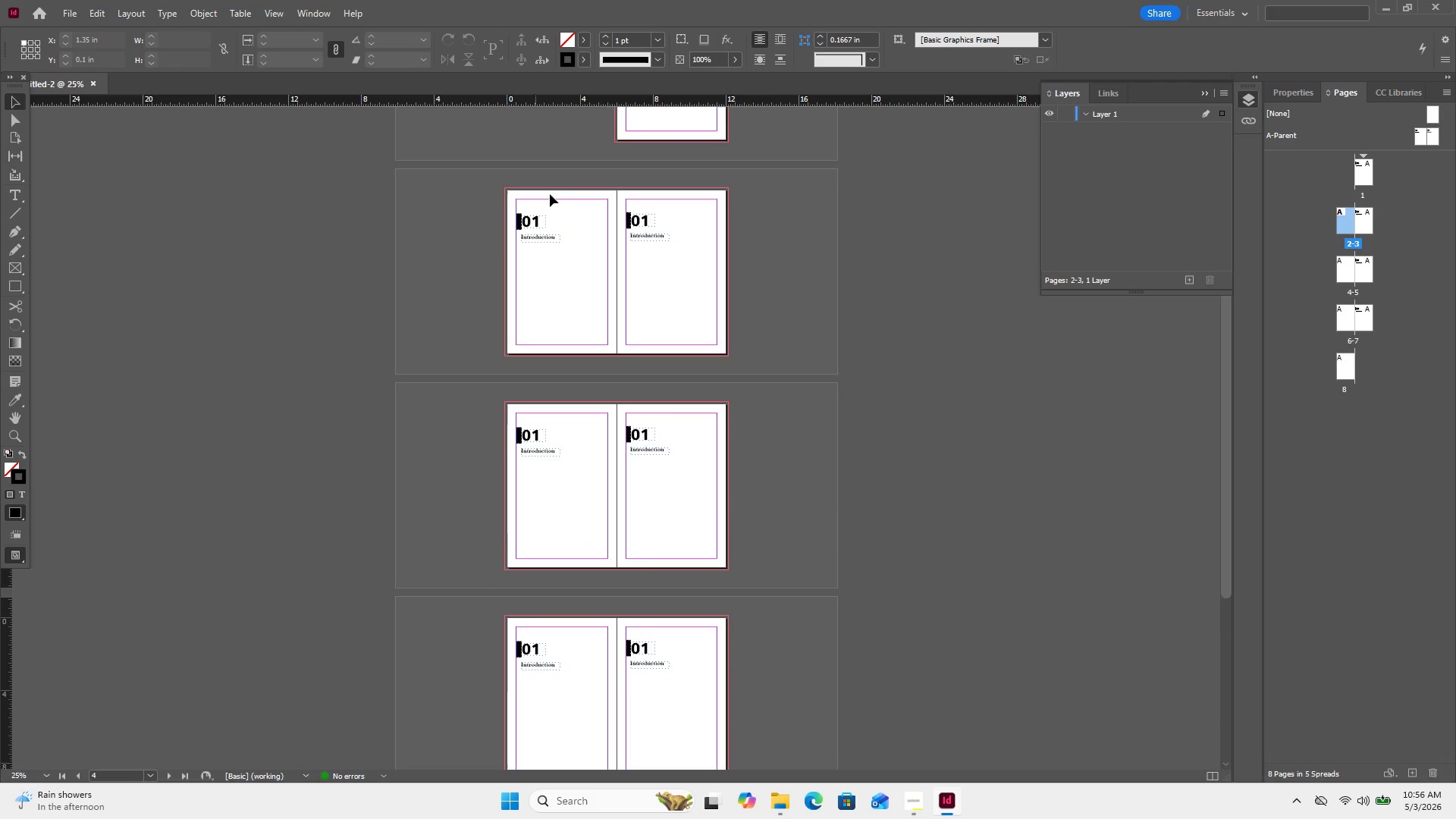 
scroll: coordinate [633, 231], scroll_direction: up, amount: 4.0
 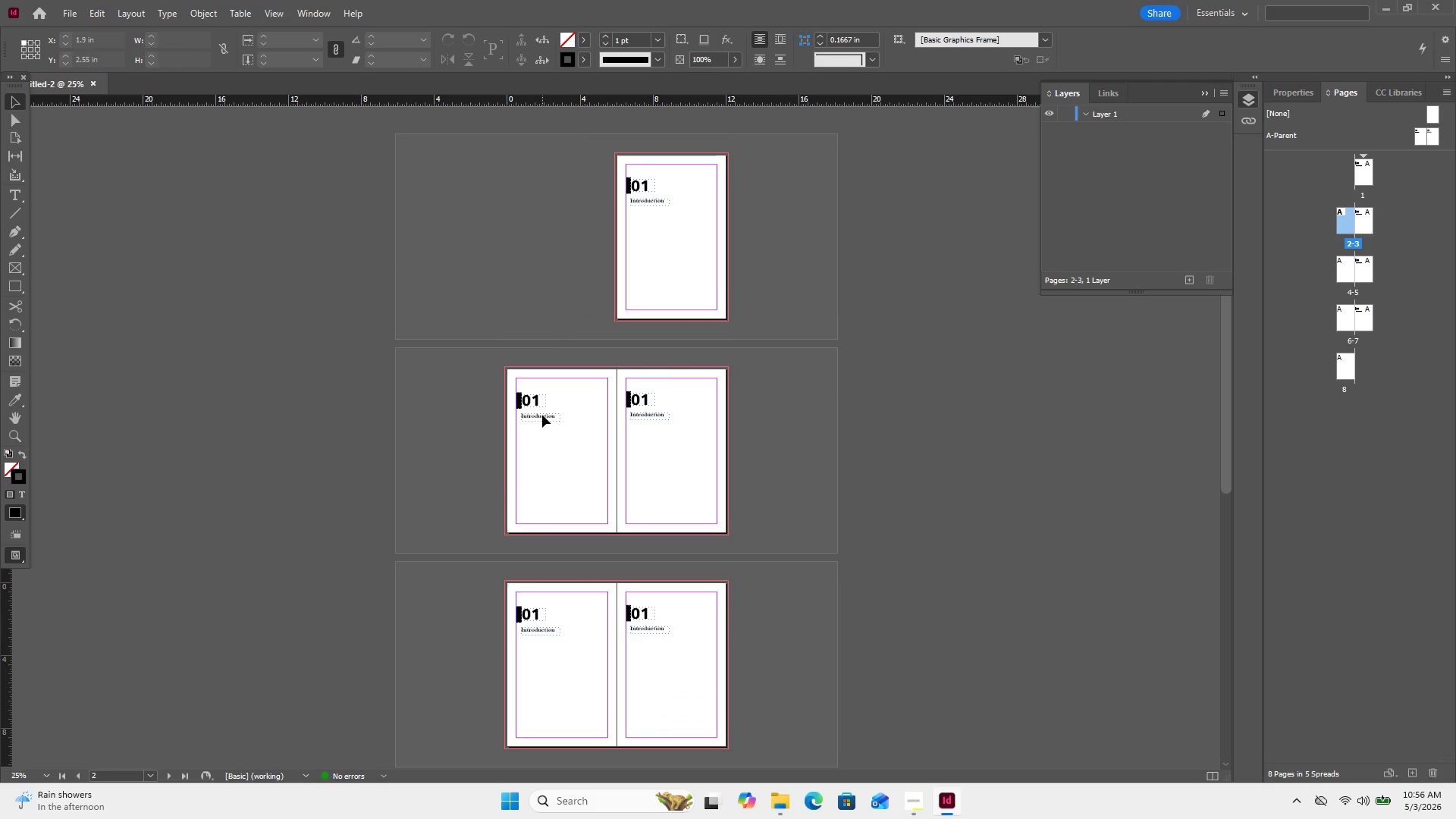 
double_click([542, 415])
 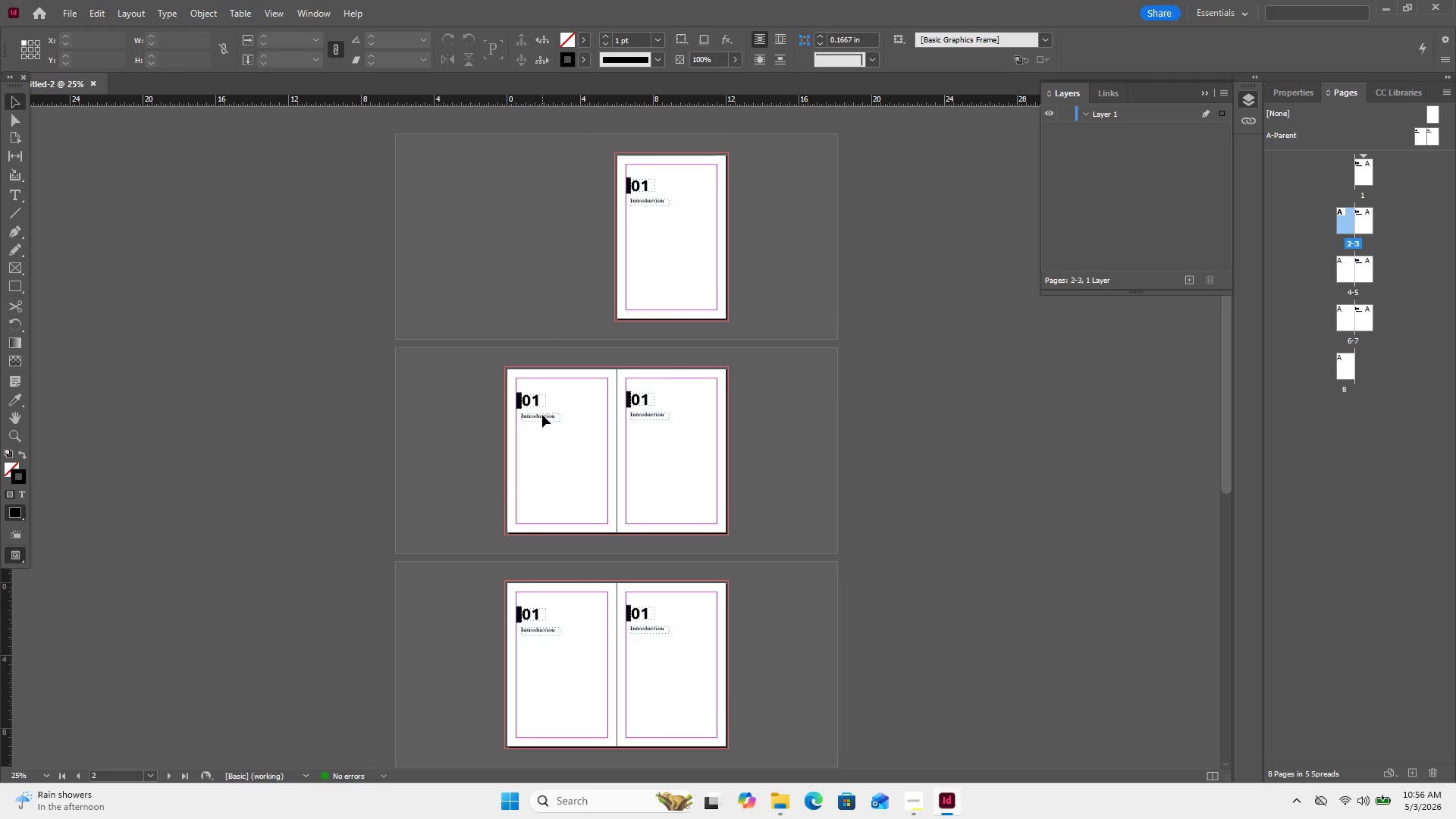 
double_click([542, 415])
 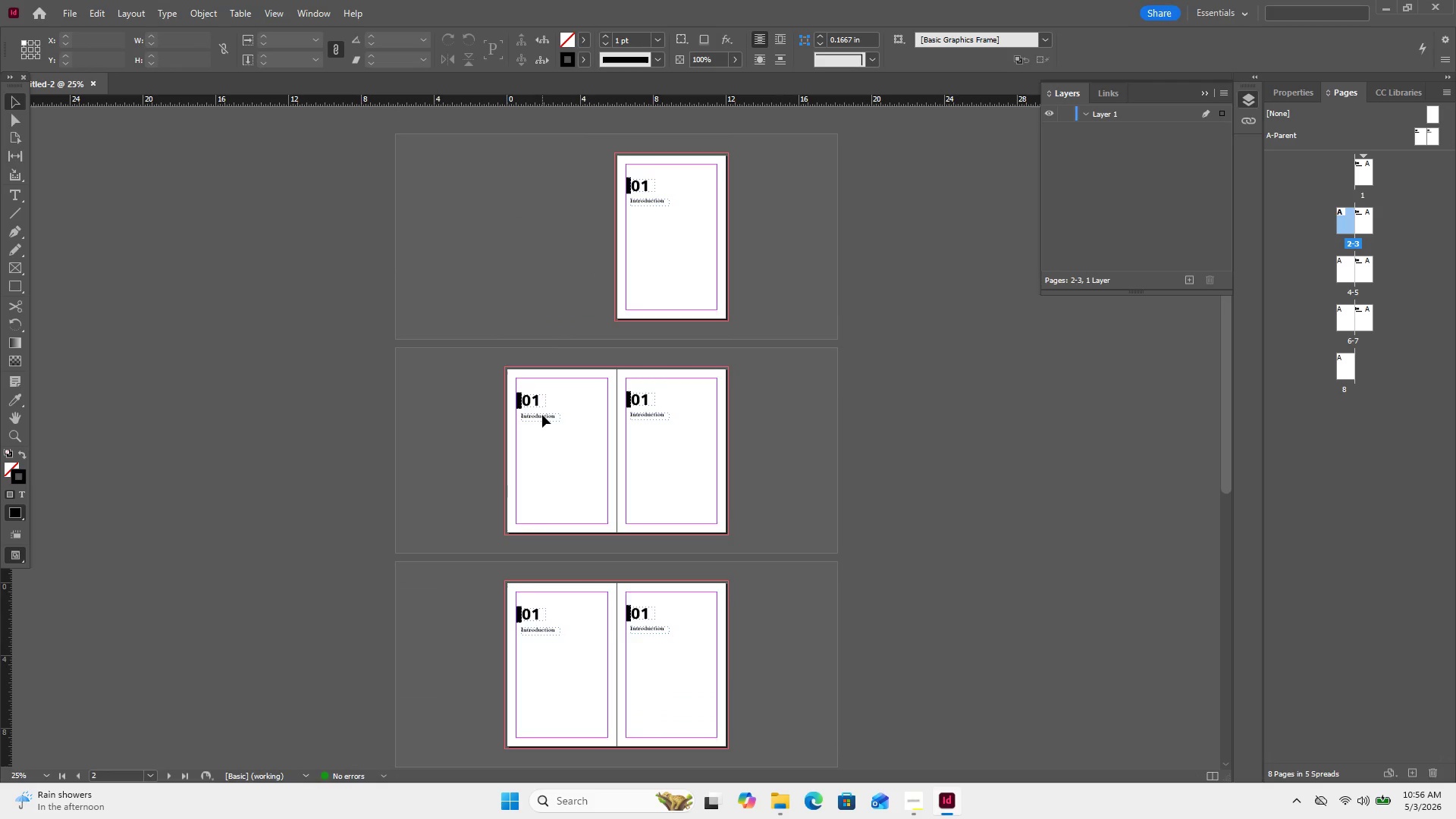 
triple_click([542, 415])
 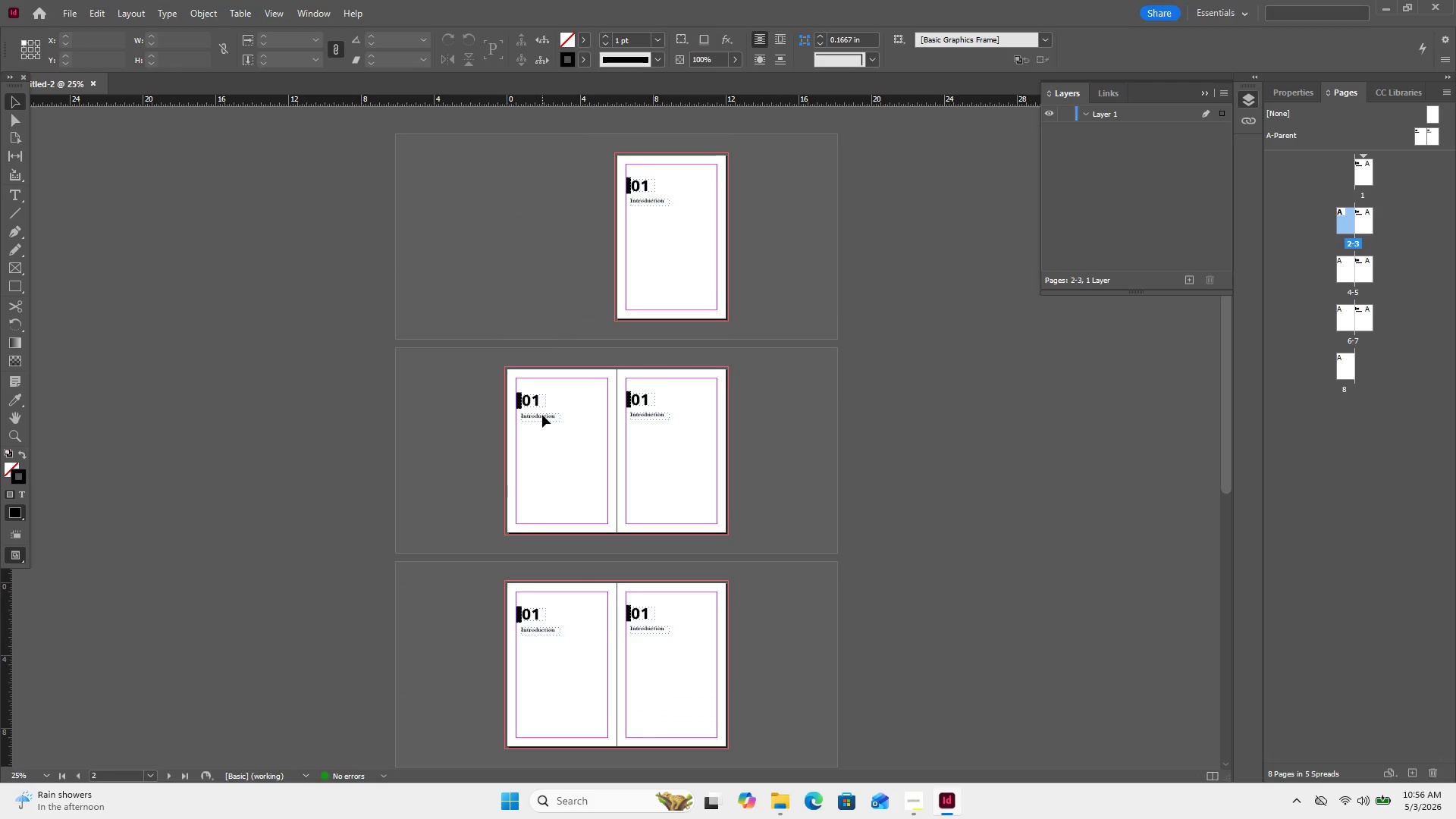 
triple_click([542, 415])
 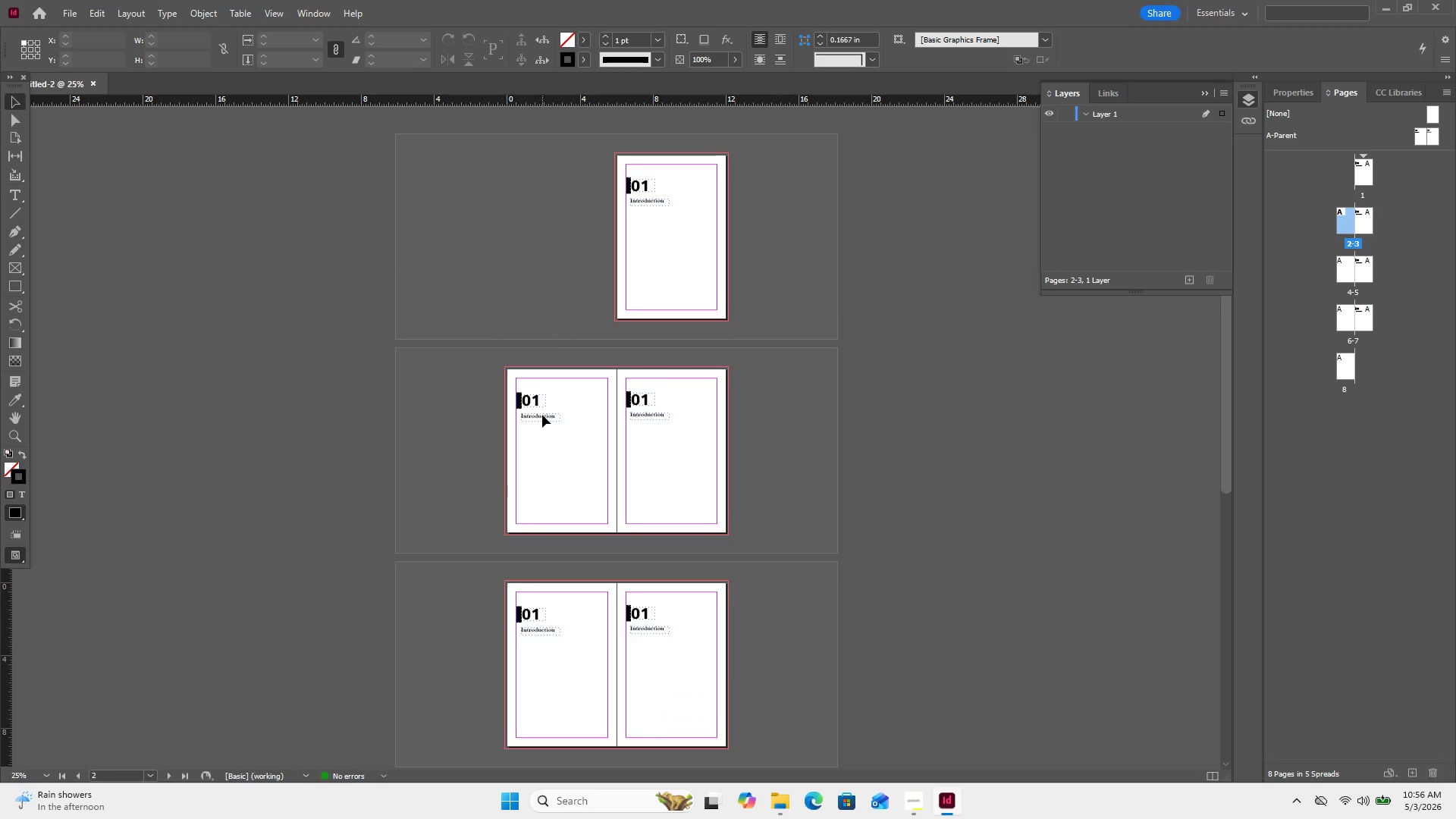 
key(Control+Equal)
 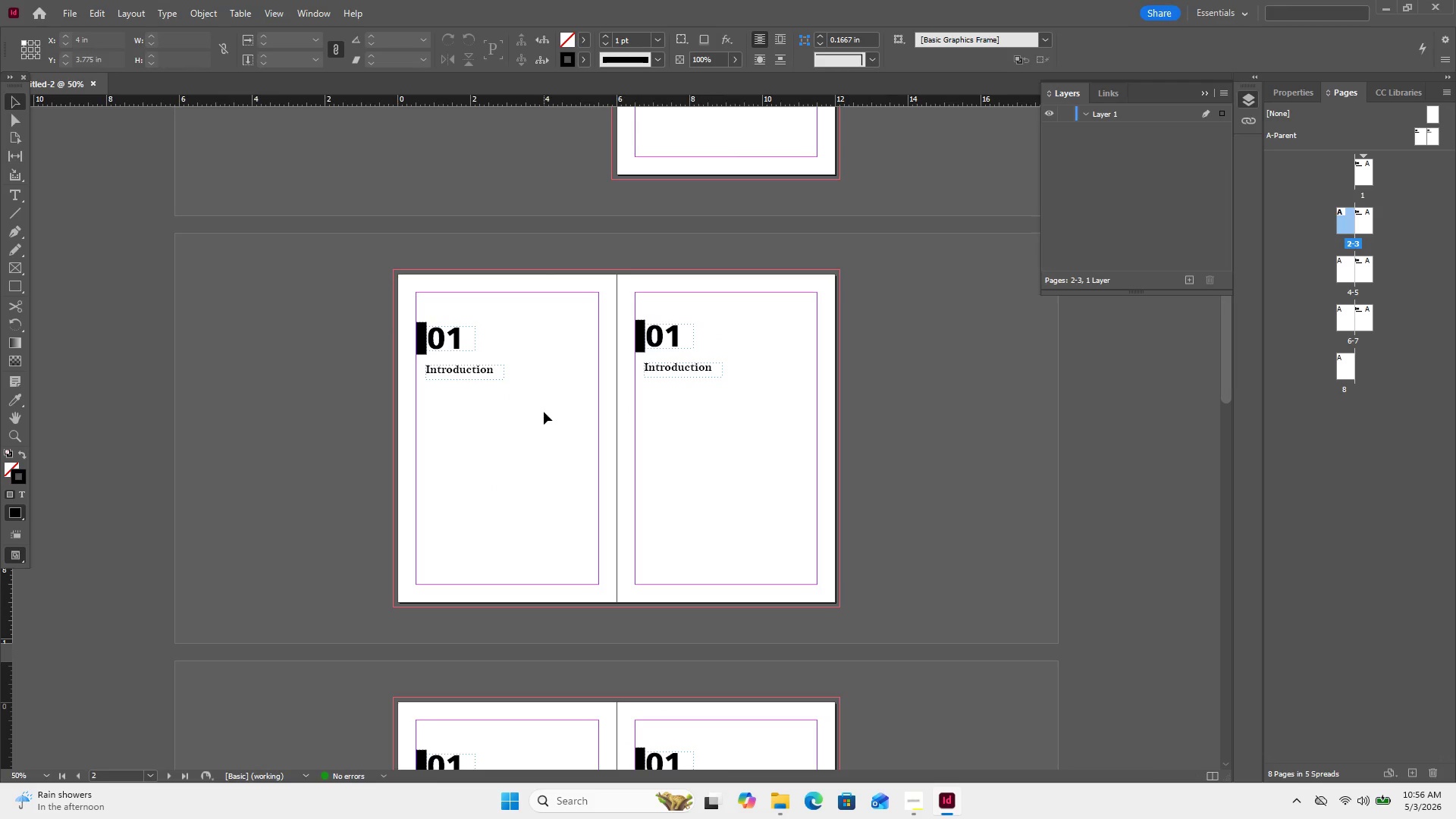 
key(Control+Equal)
 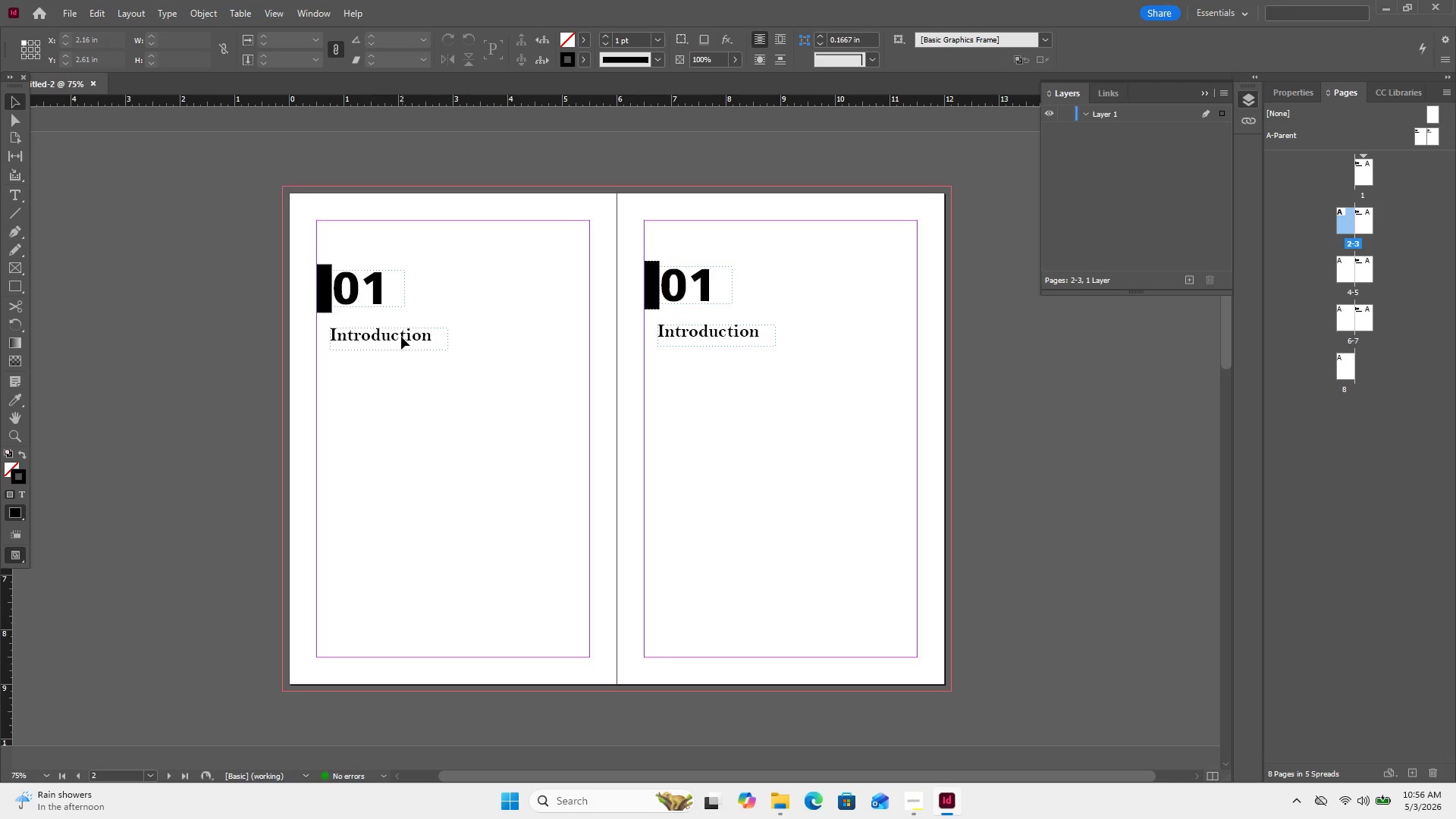 
double_click([401, 337])
 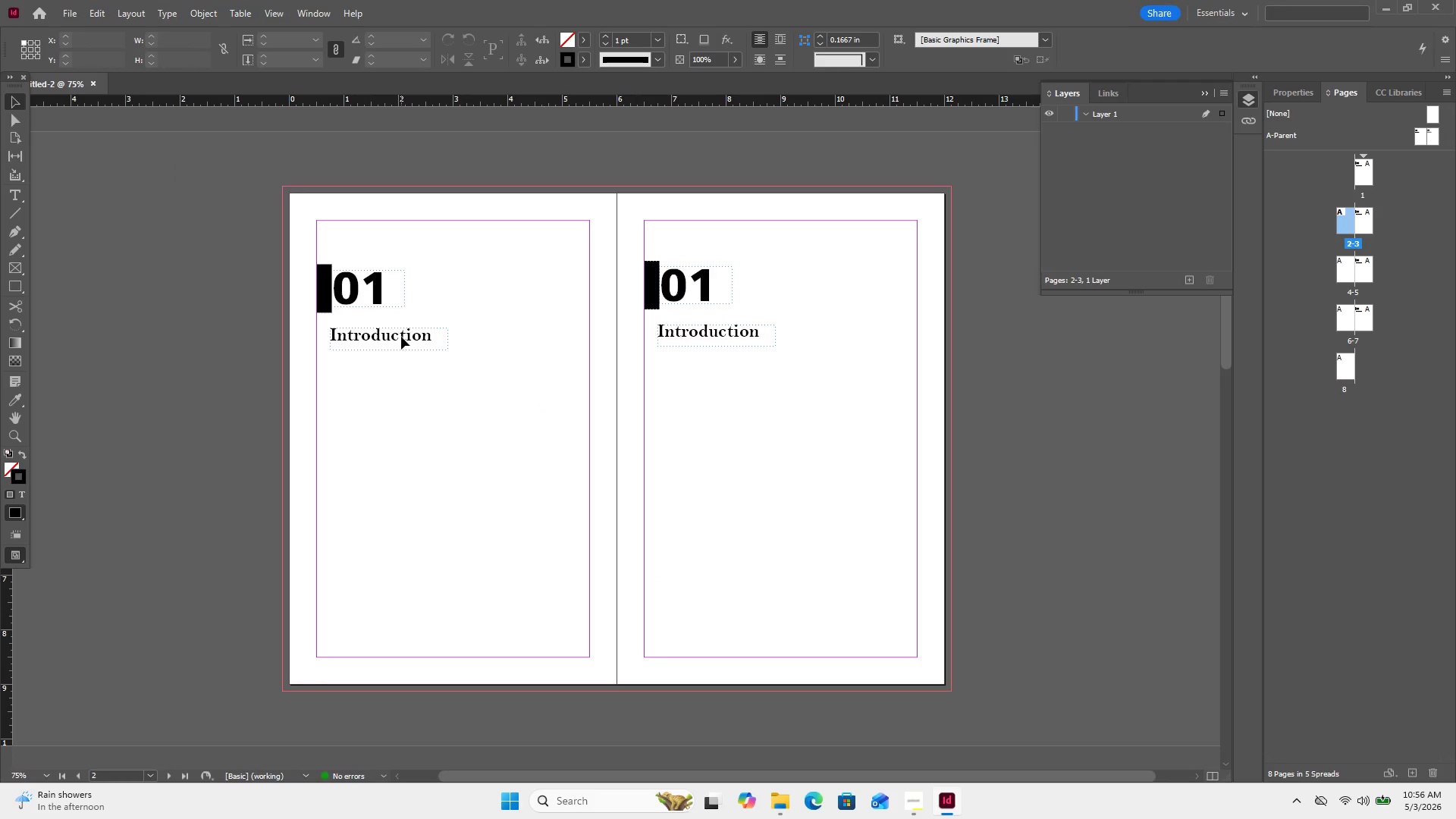 
triple_click([401, 337])
 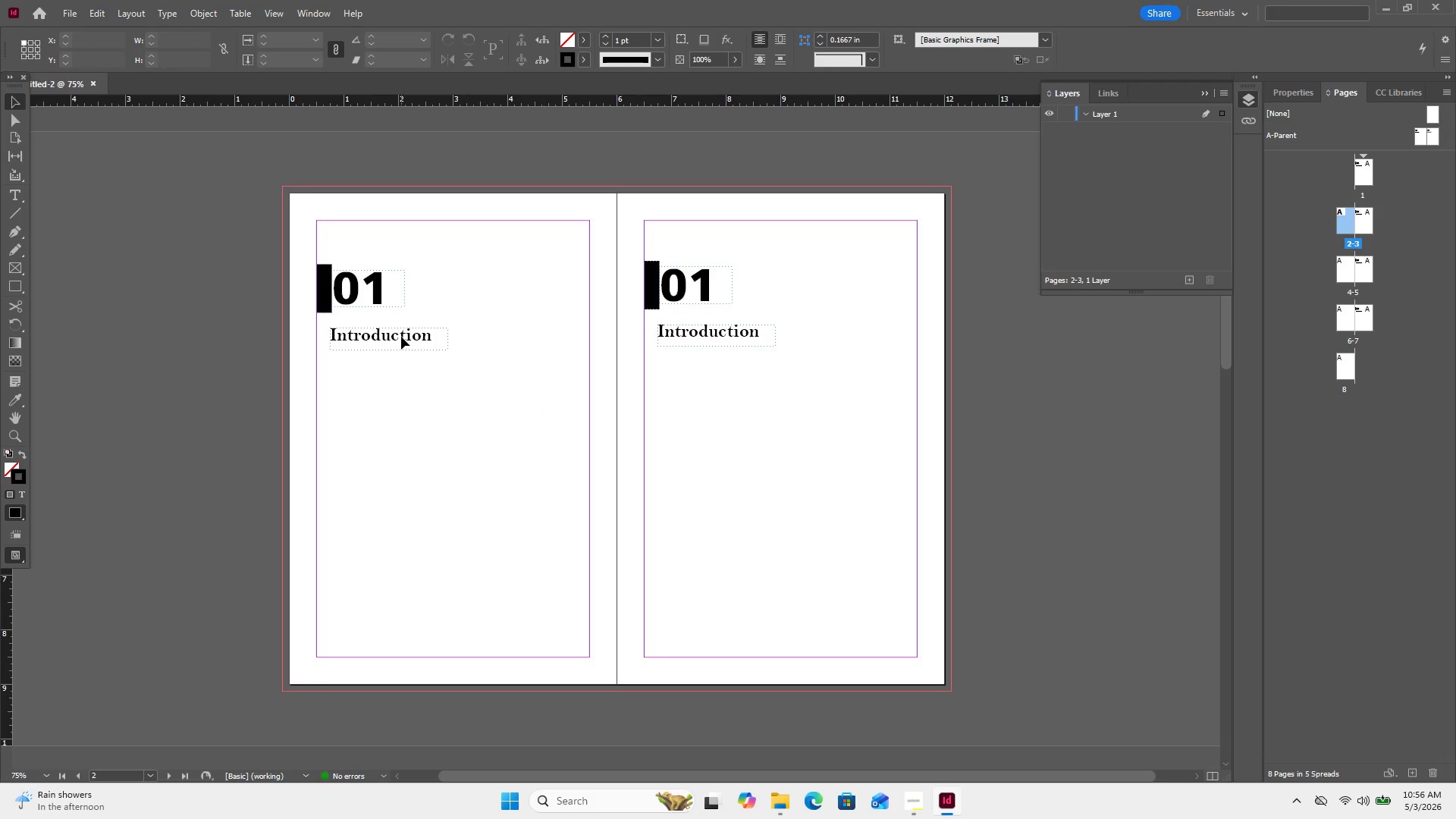 
triple_click([401, 337])
 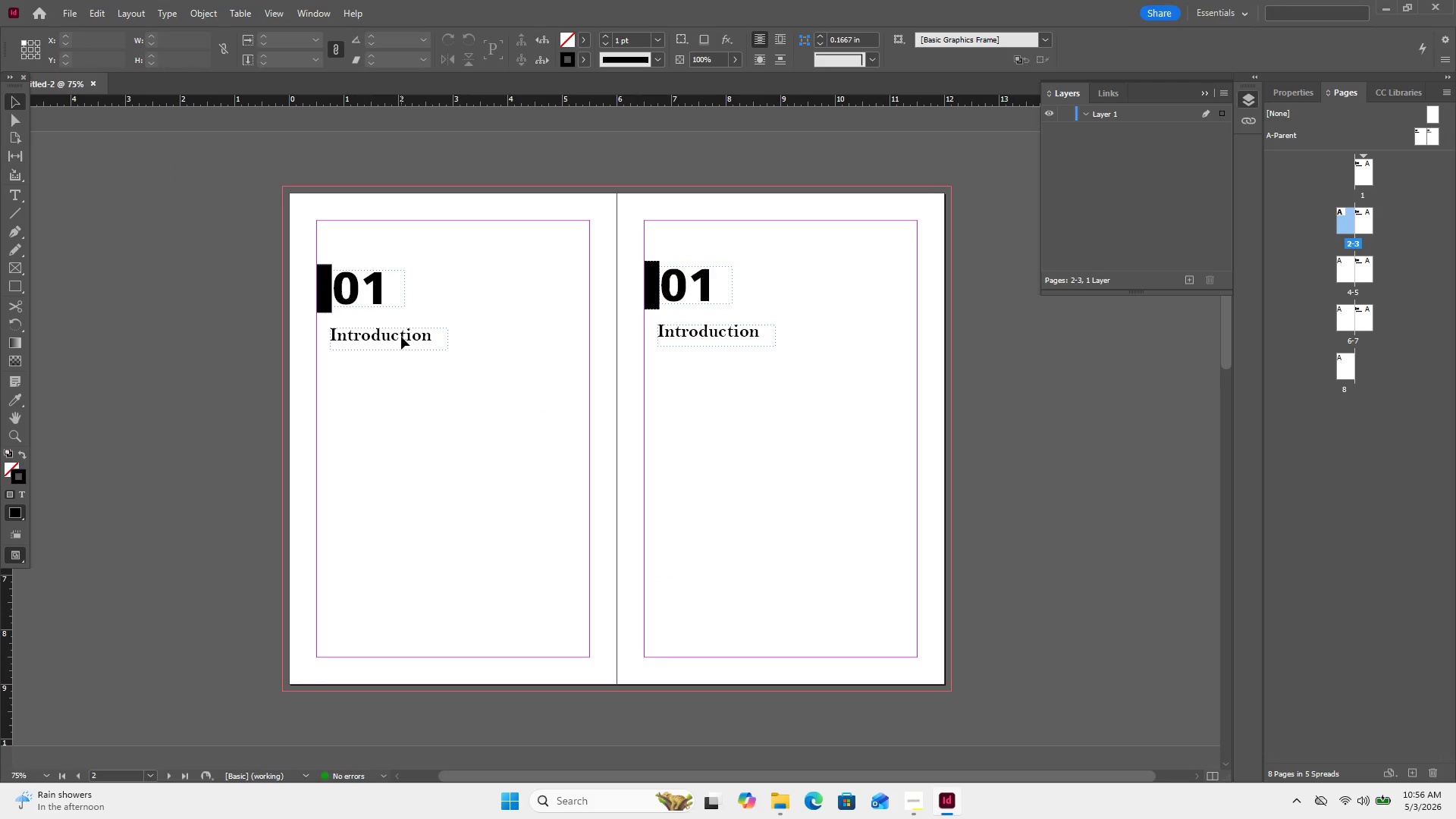 
triple_click([401, 337])
 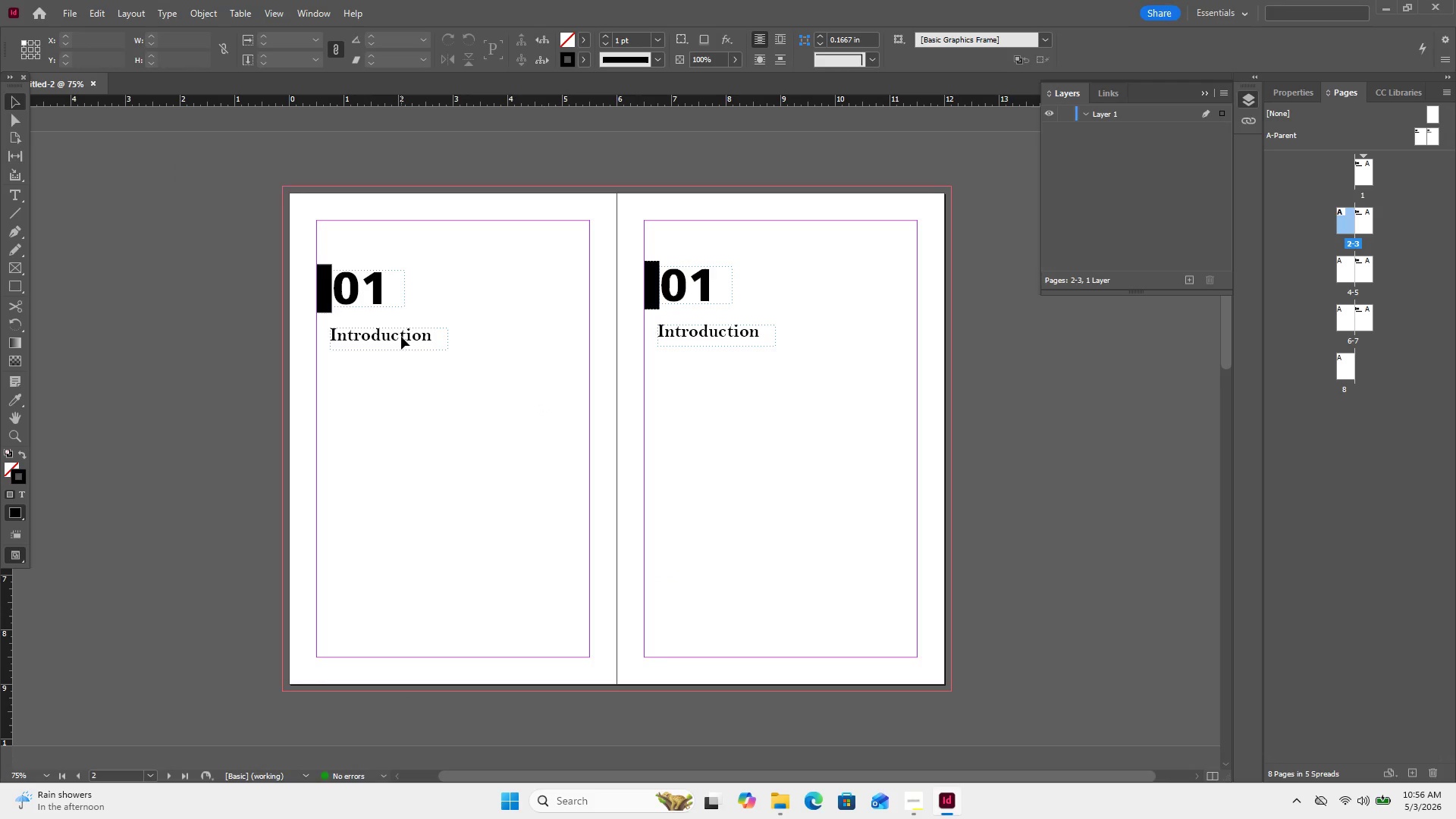 
triple_click([401, 337])
 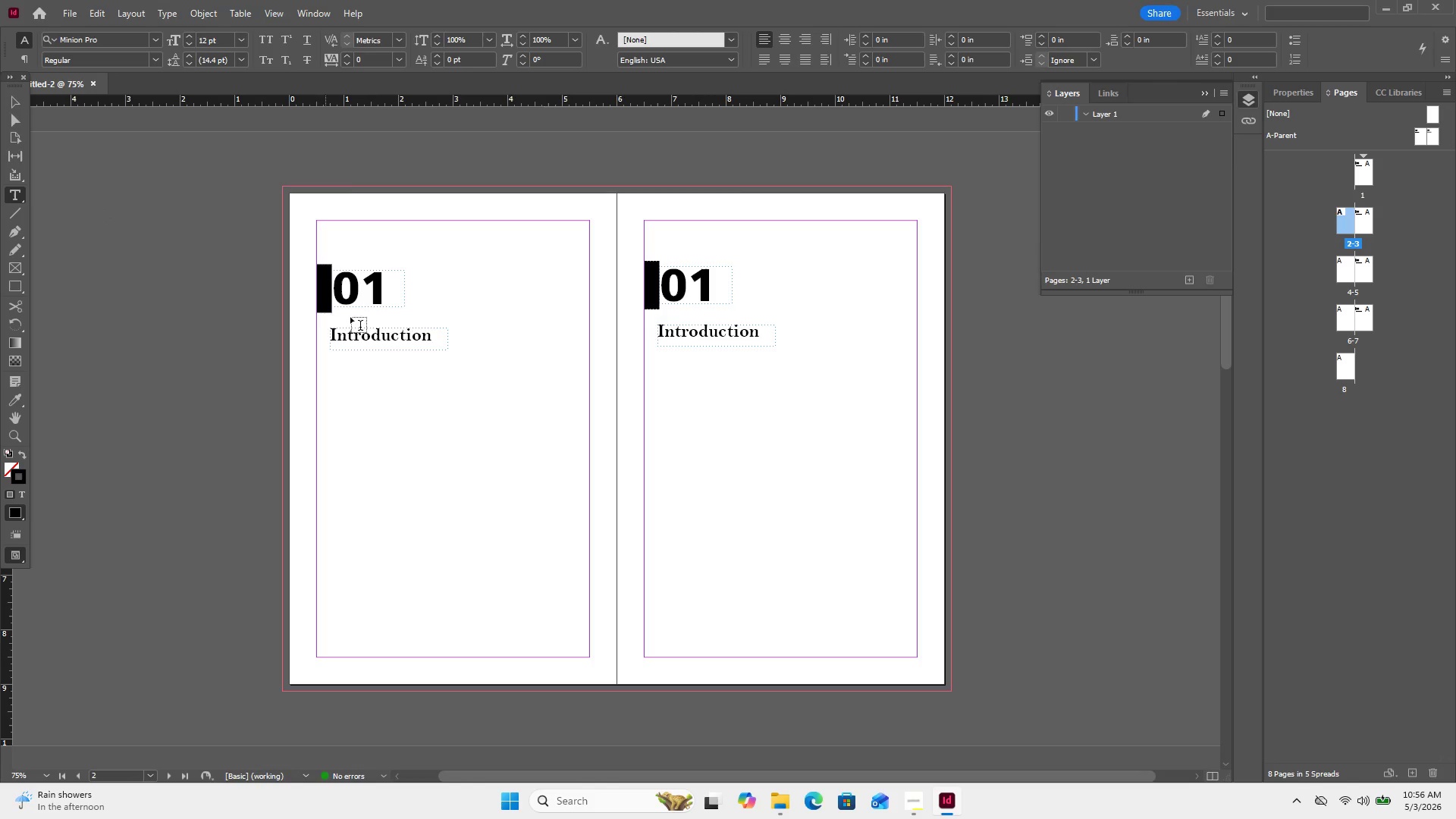 
left_click([374, 334])